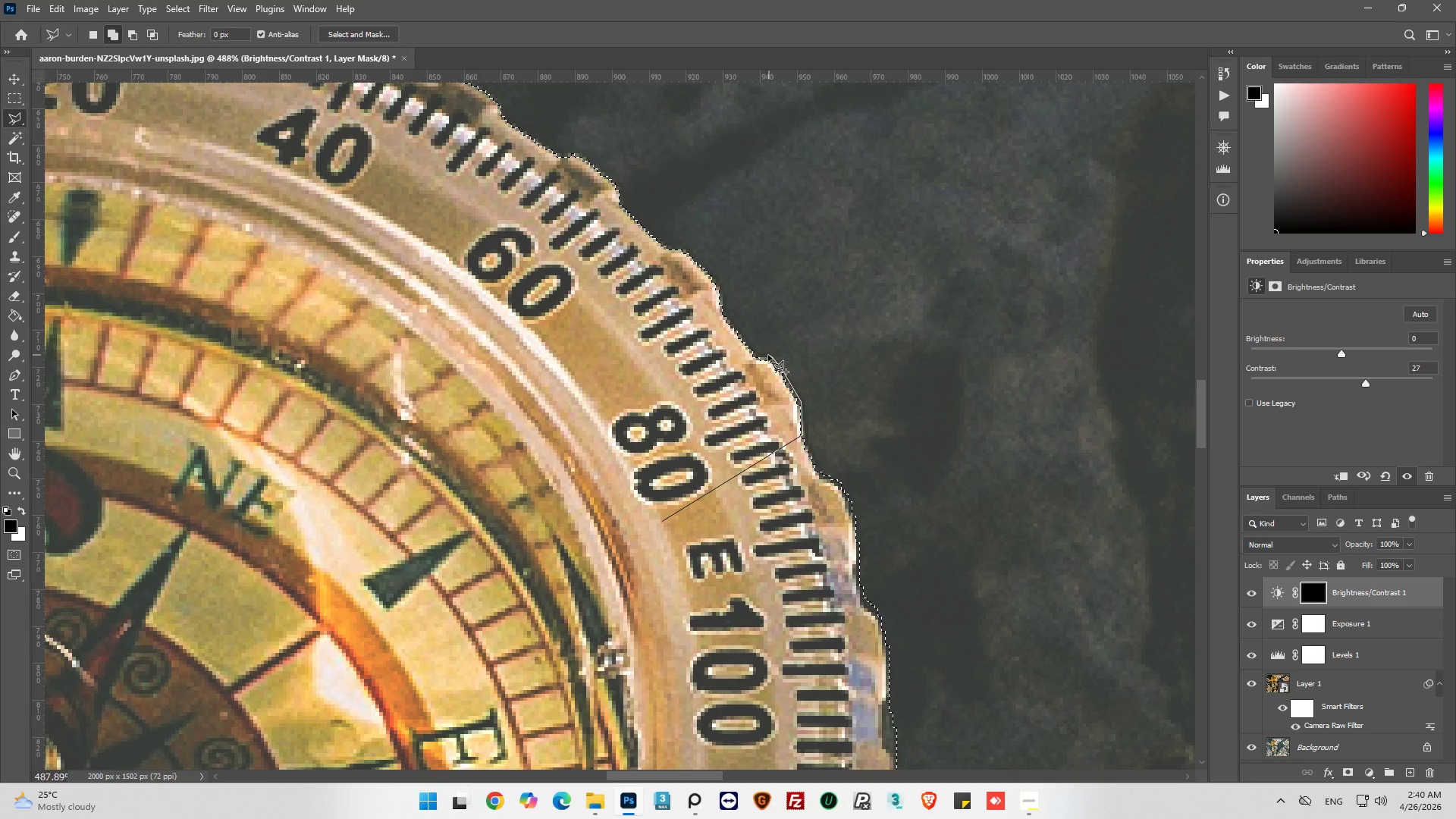 
left_click([760, 354])
 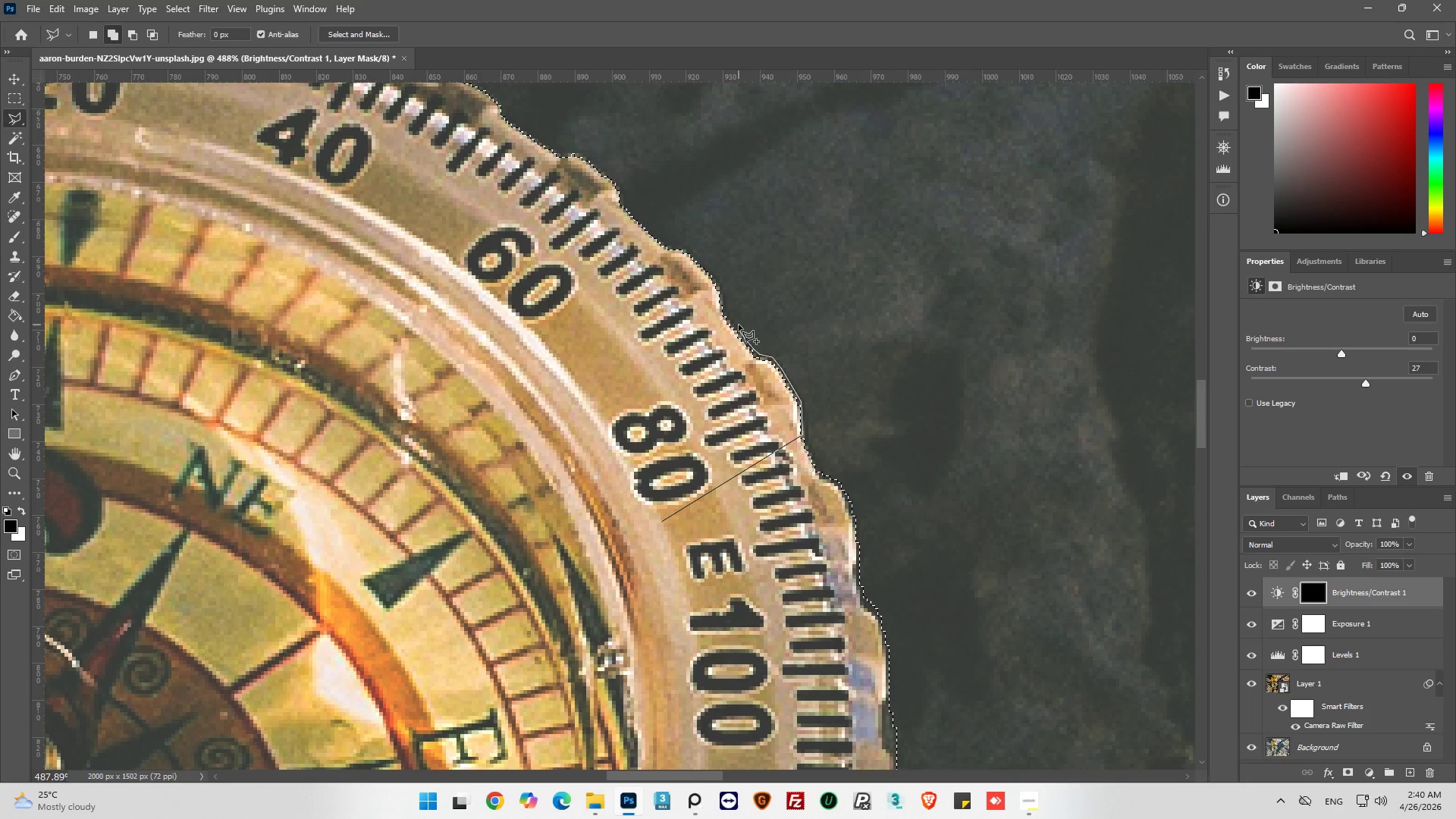 
left_click([727, 314])
 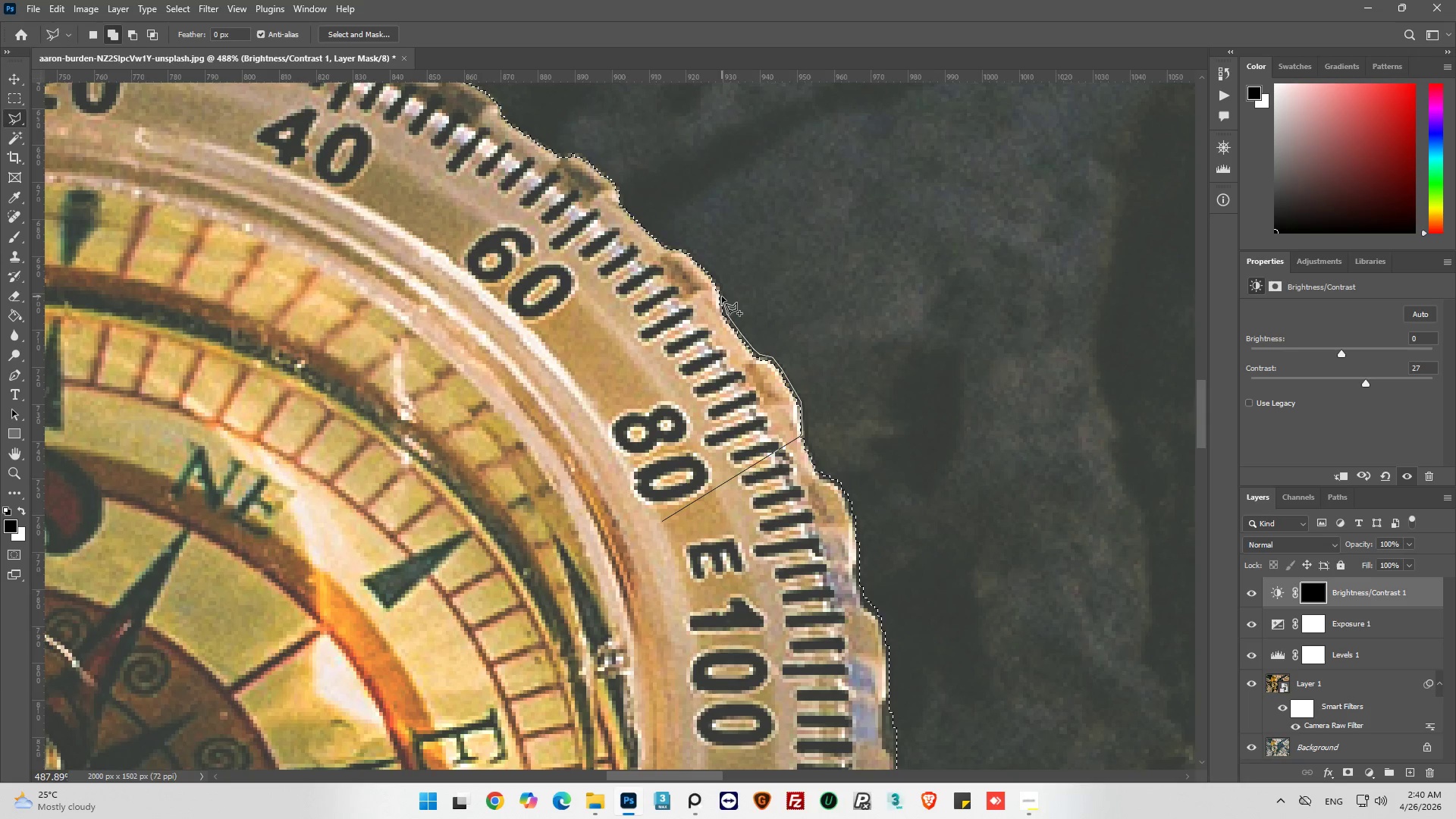 
left_click([722, 294])
 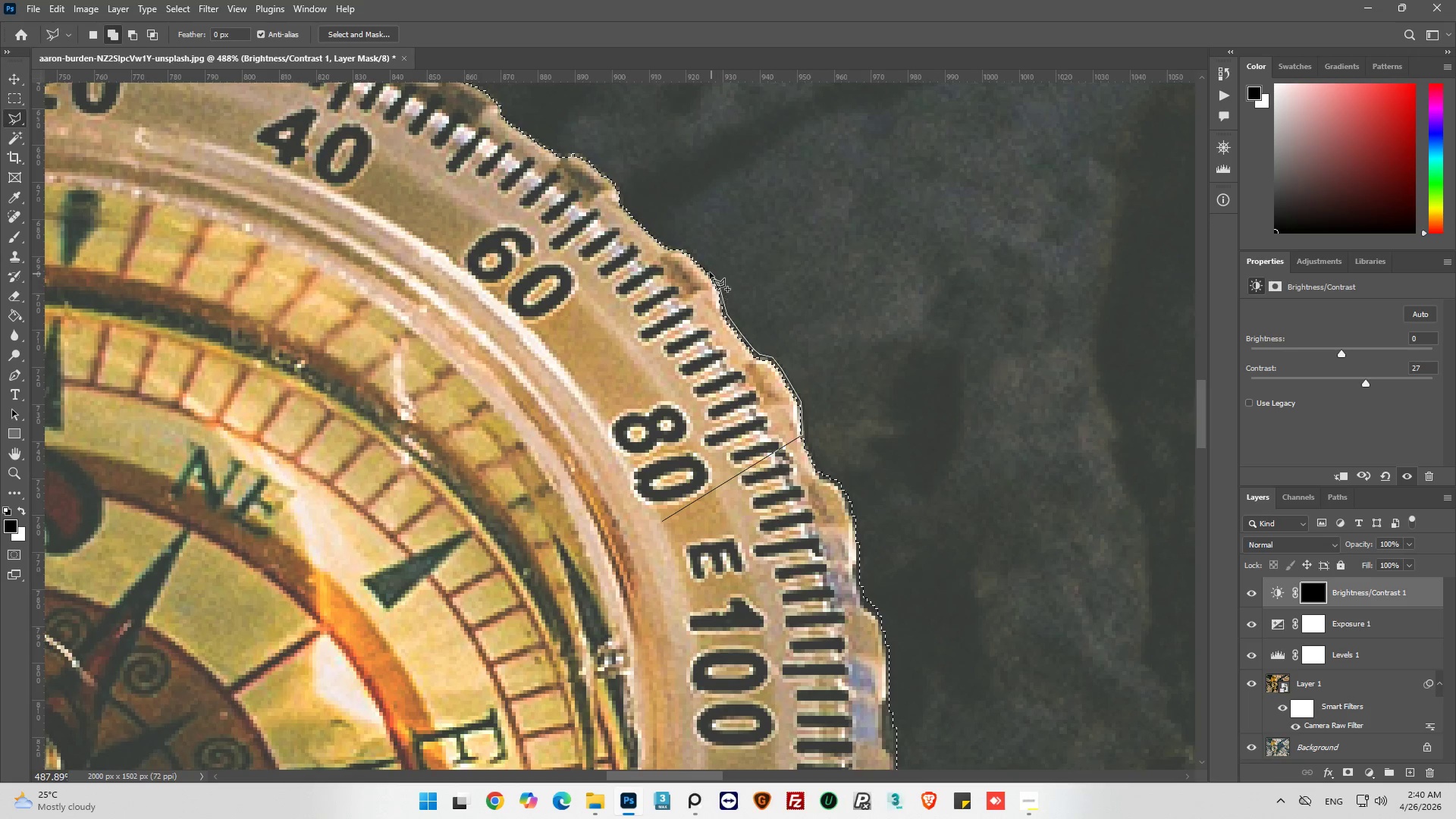 
left_click([710, 271])
 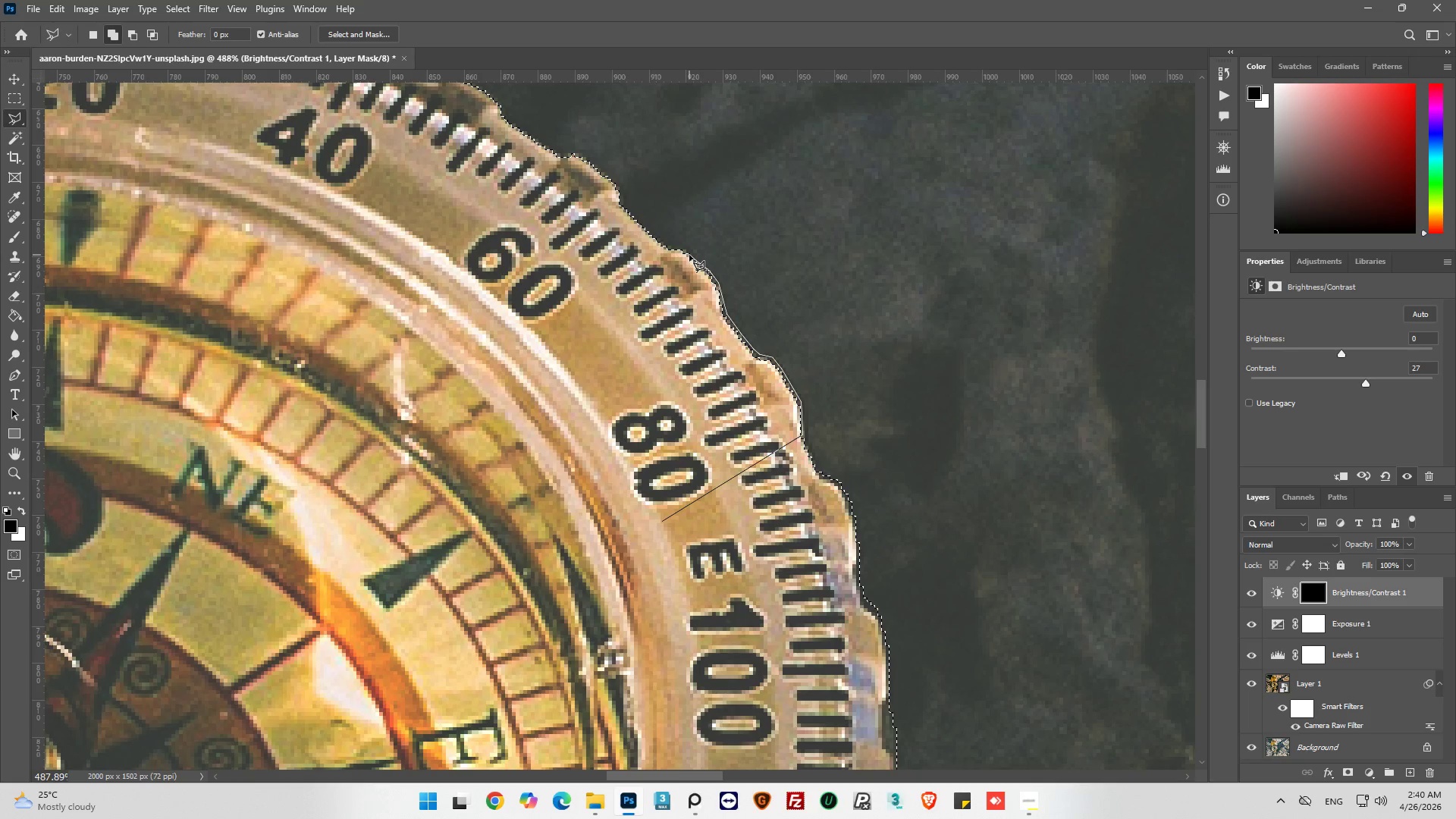 
left_click([688, 253])
 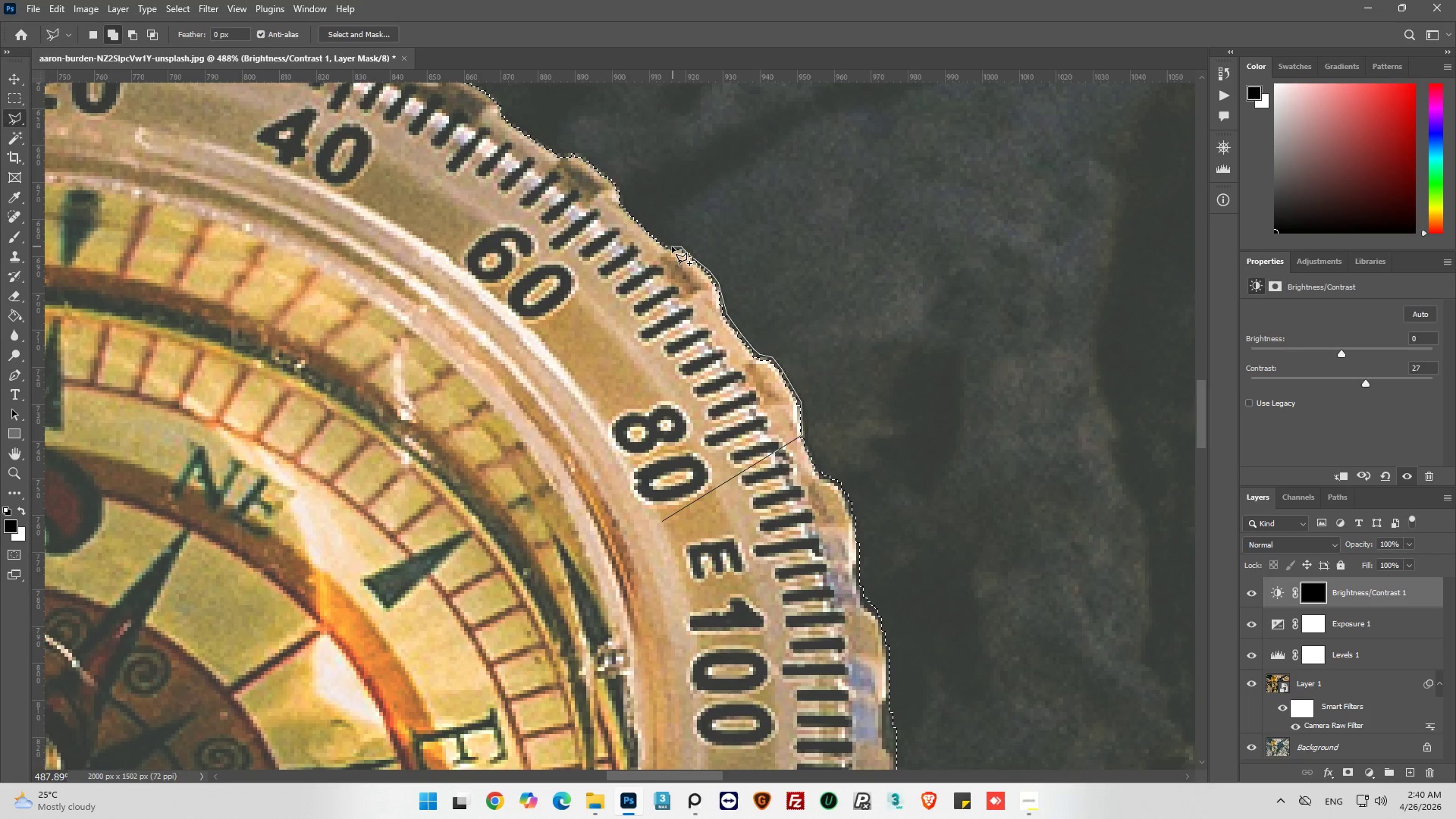 
left_click([672, 246])
 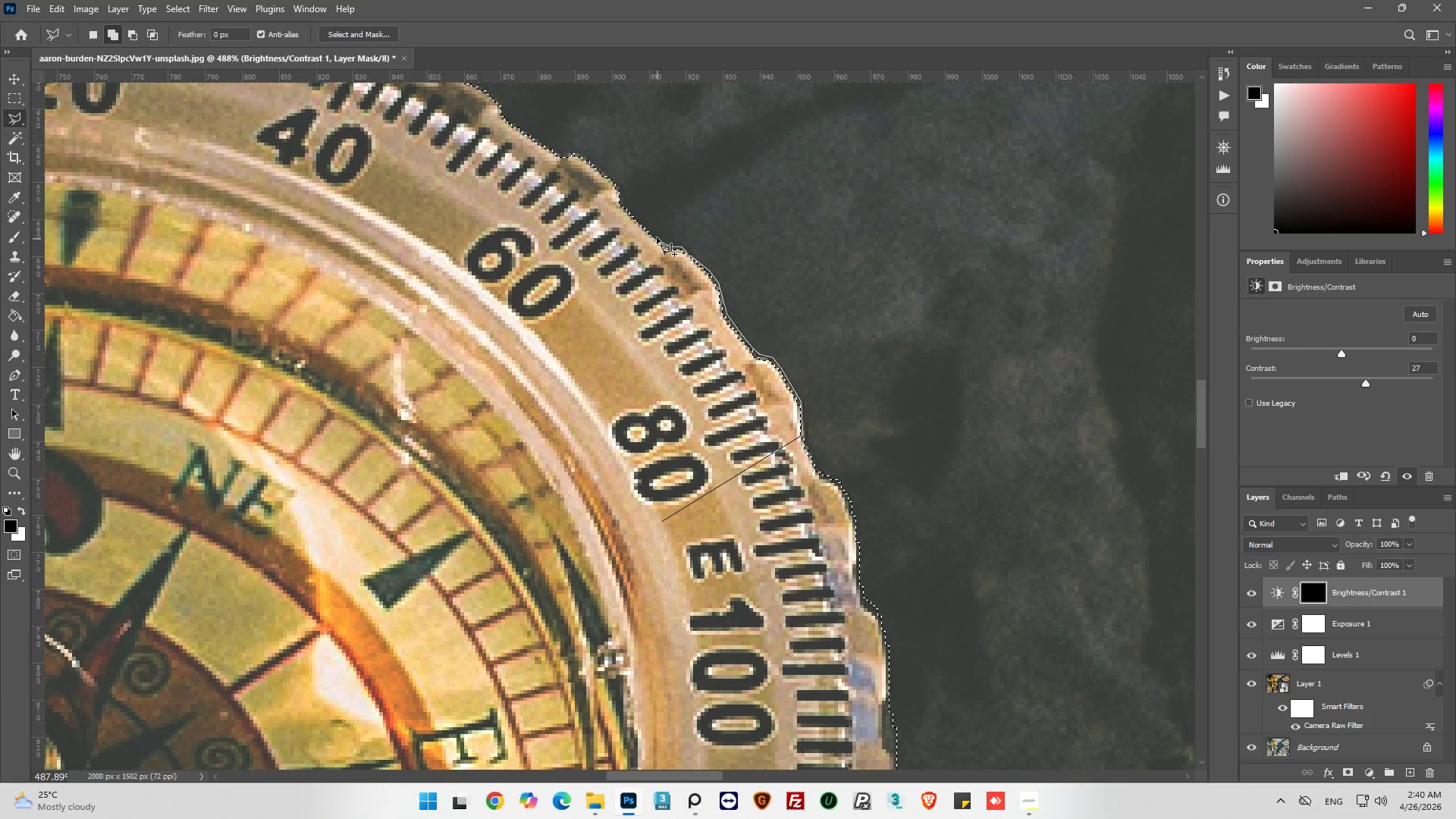 
left_click([651, 234])
 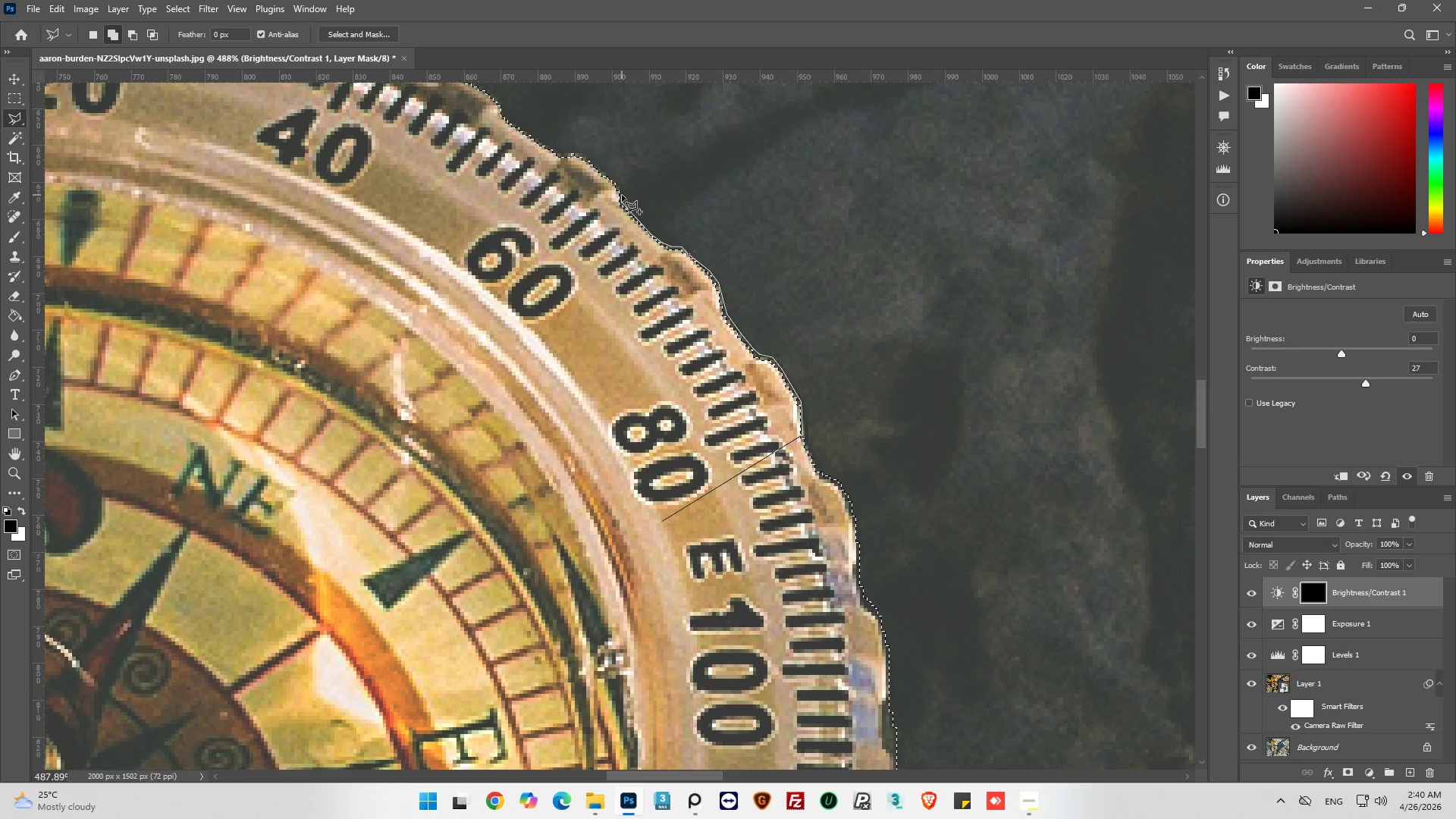 
left_click([622, 190])
 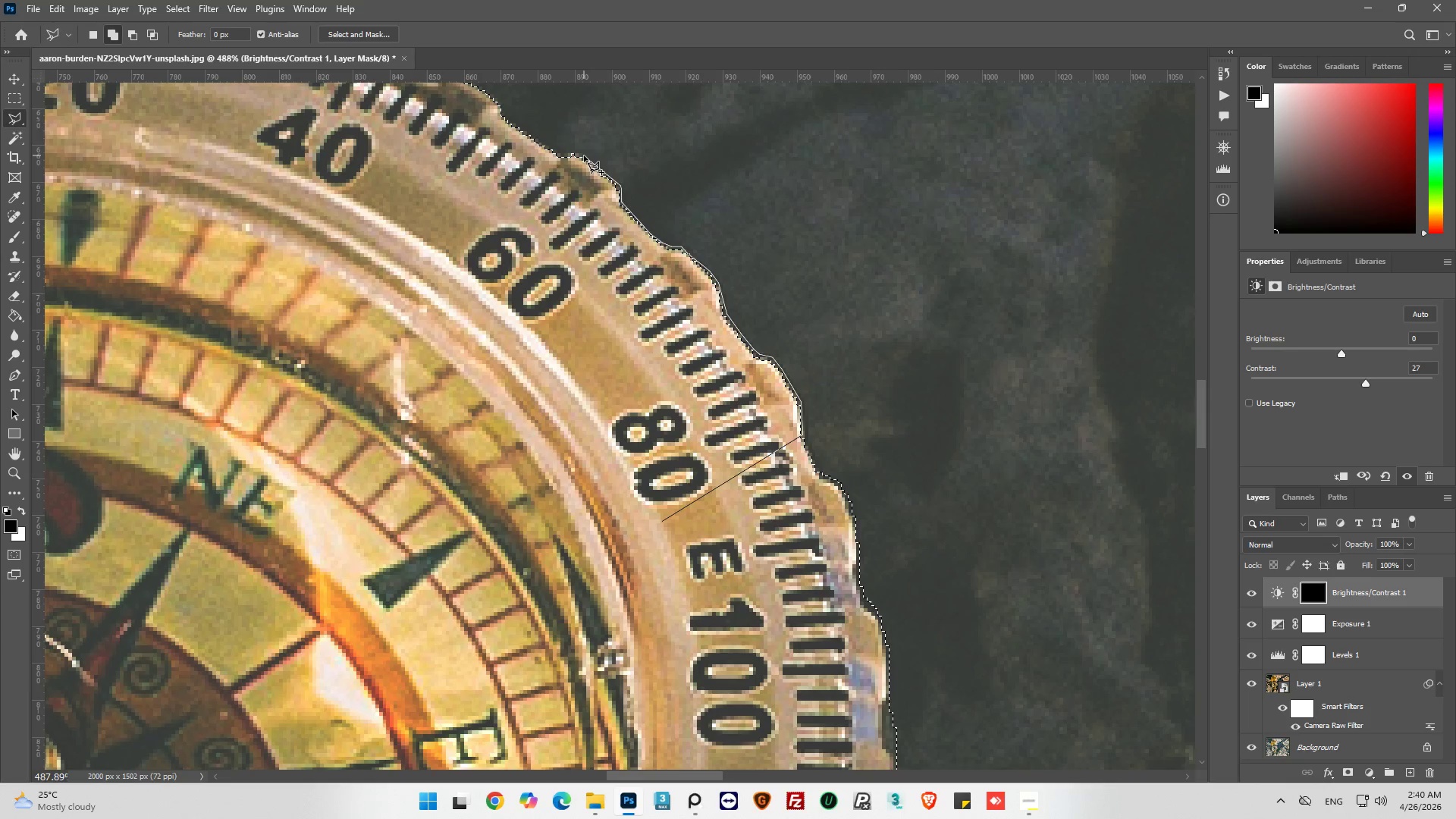 
left_click([572, 149])
 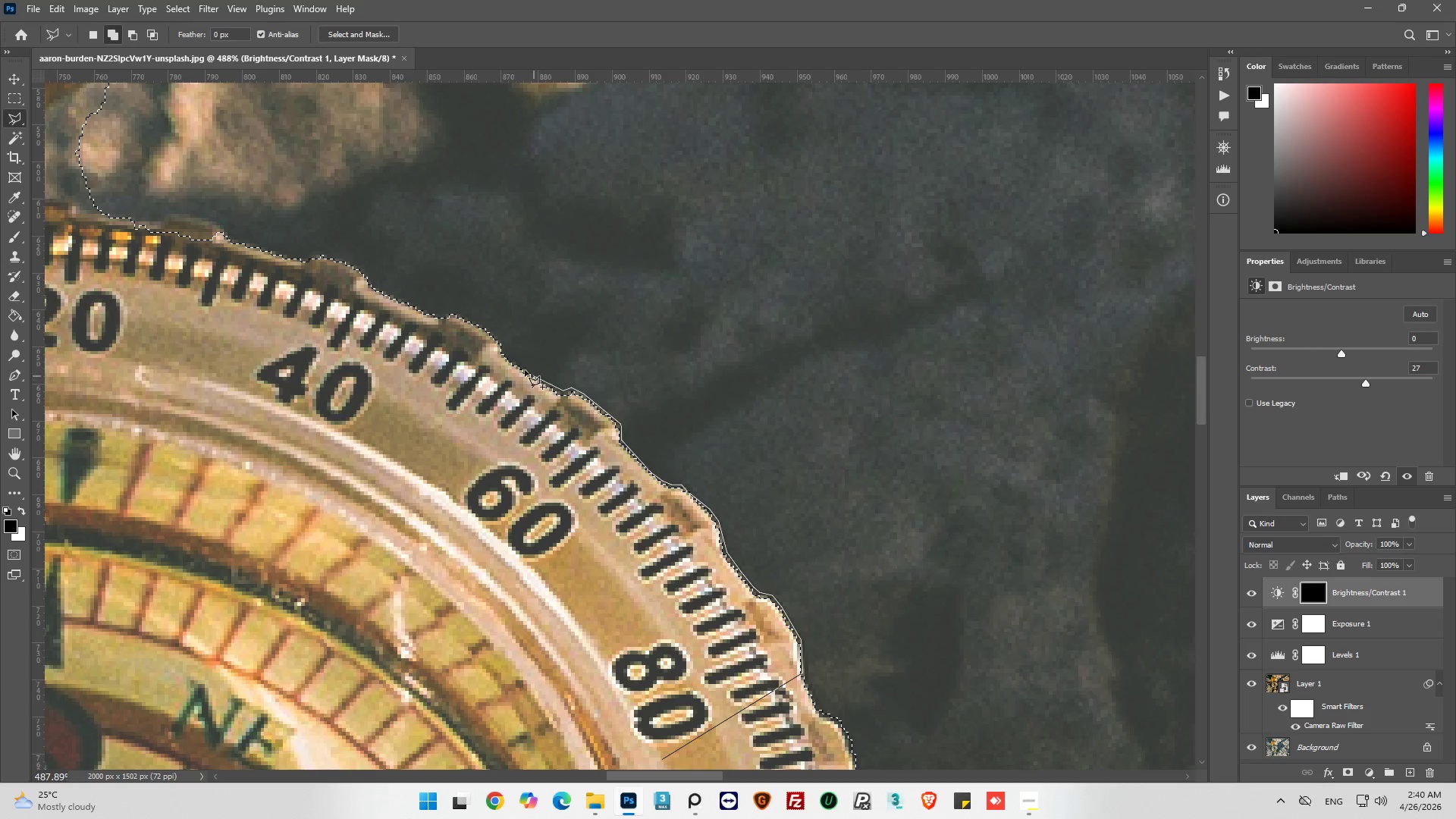 
left_click([508, 356])
 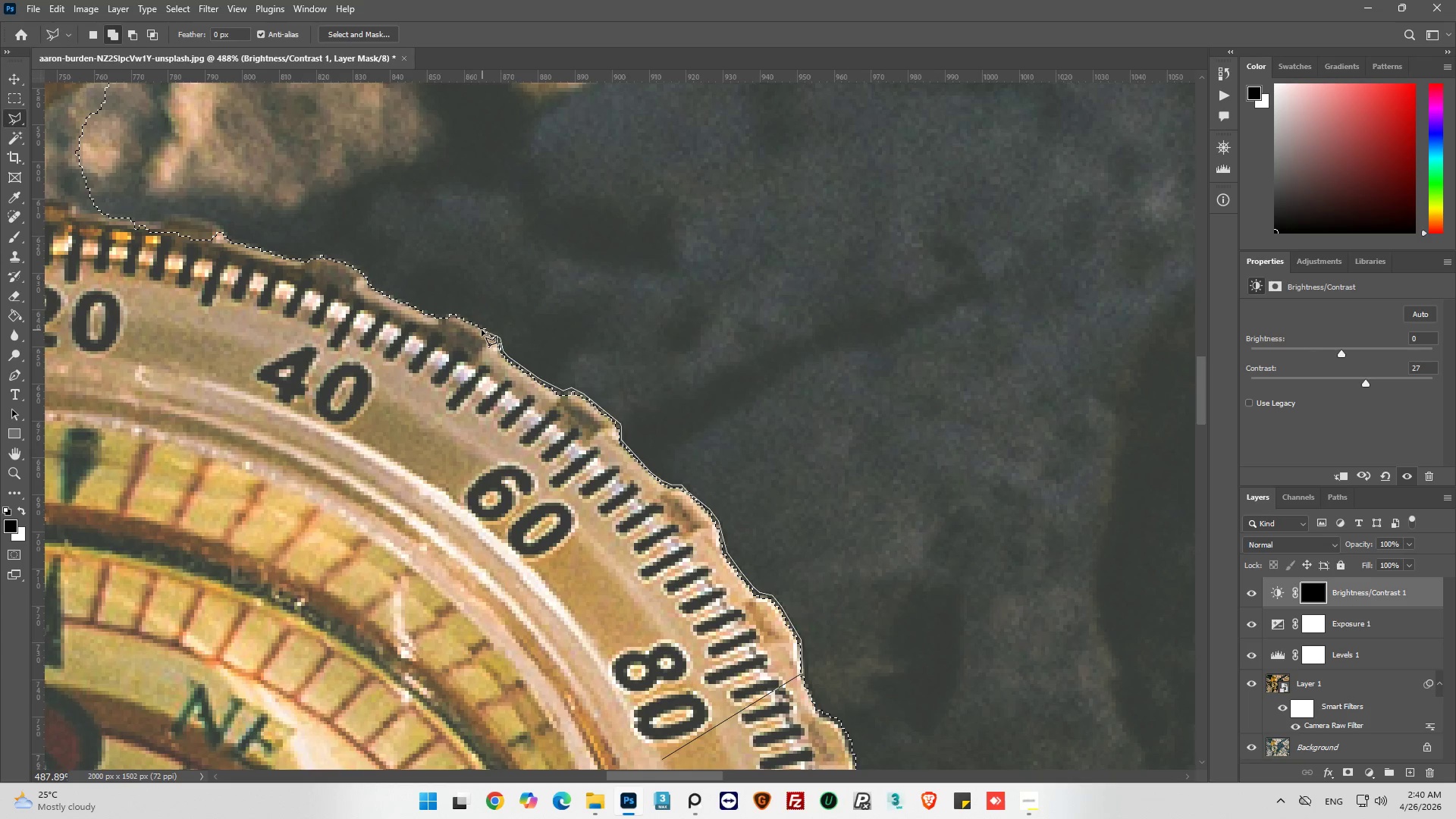 
left_click([482, 325])
 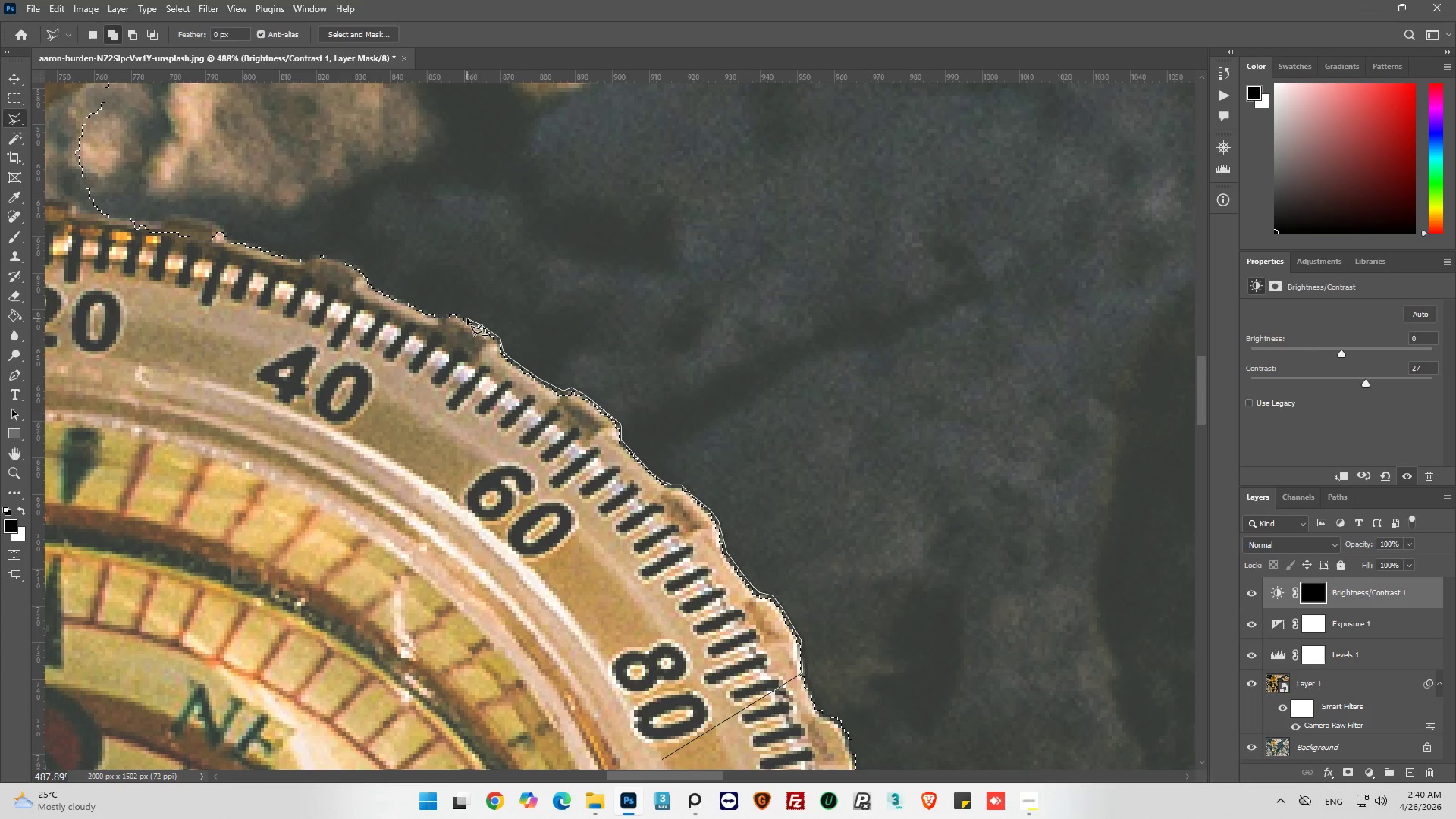 
left_click([467, 318])
 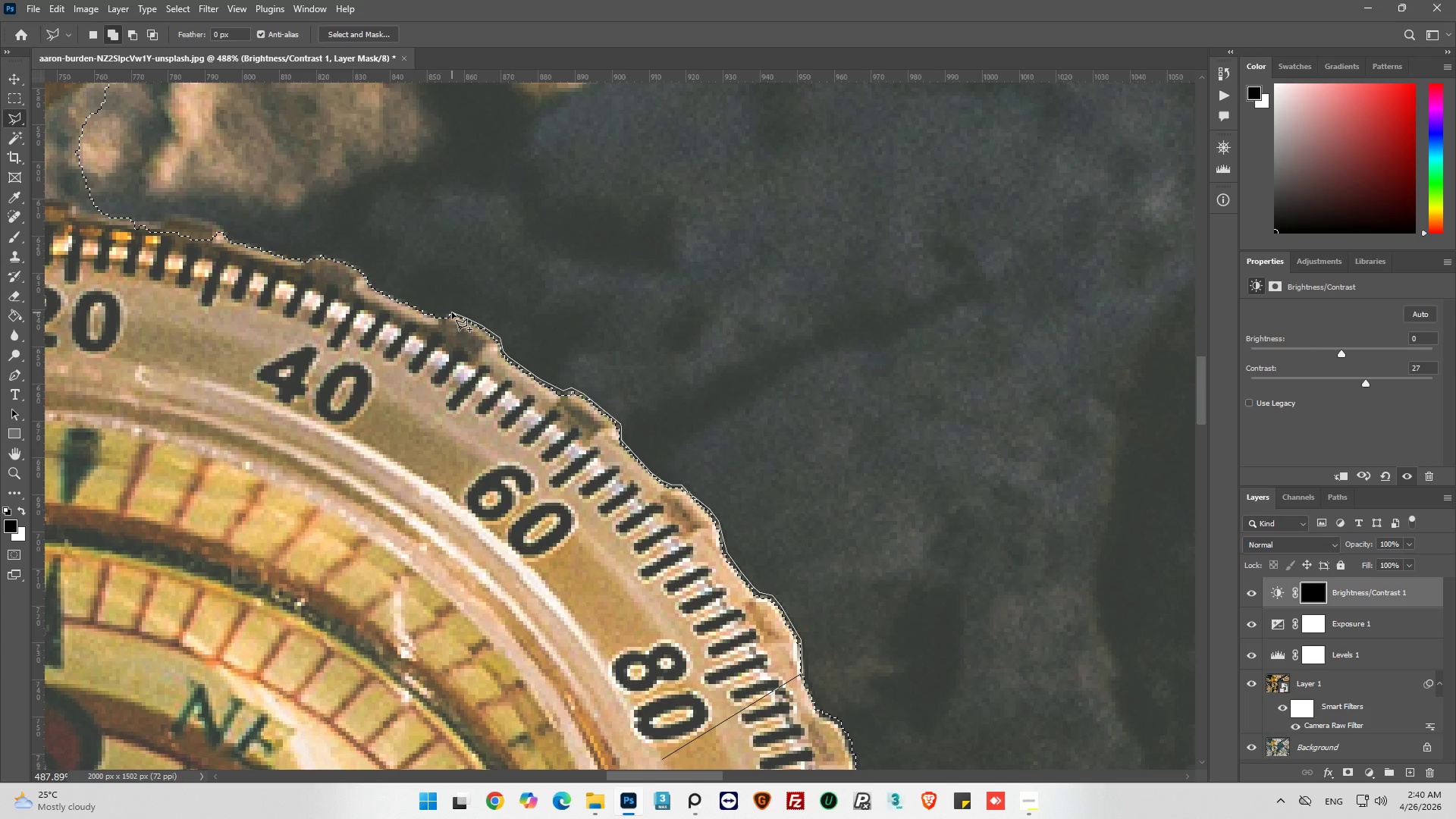 
left_click([452, 312])
 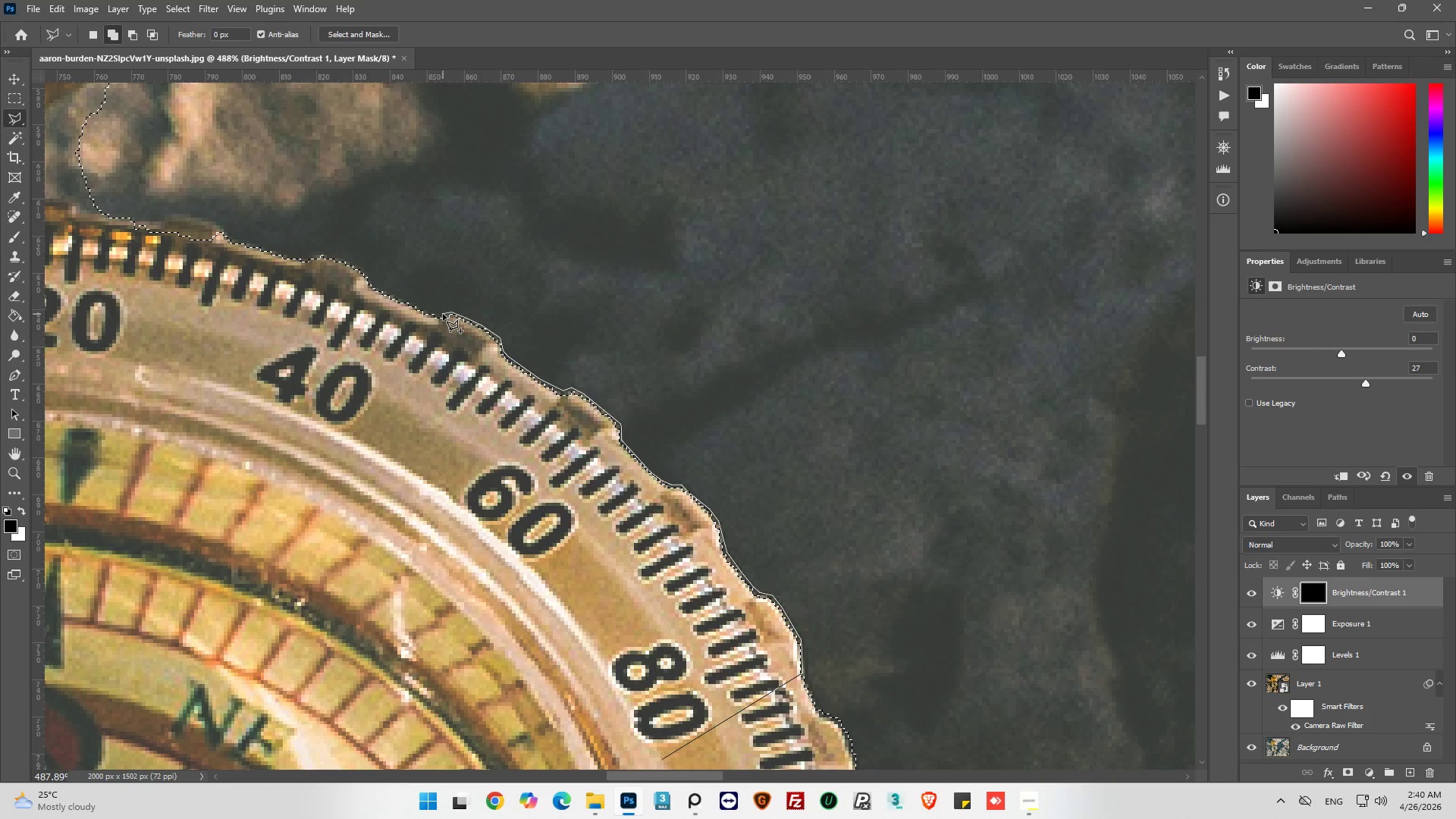 
left_click([443, 314])
 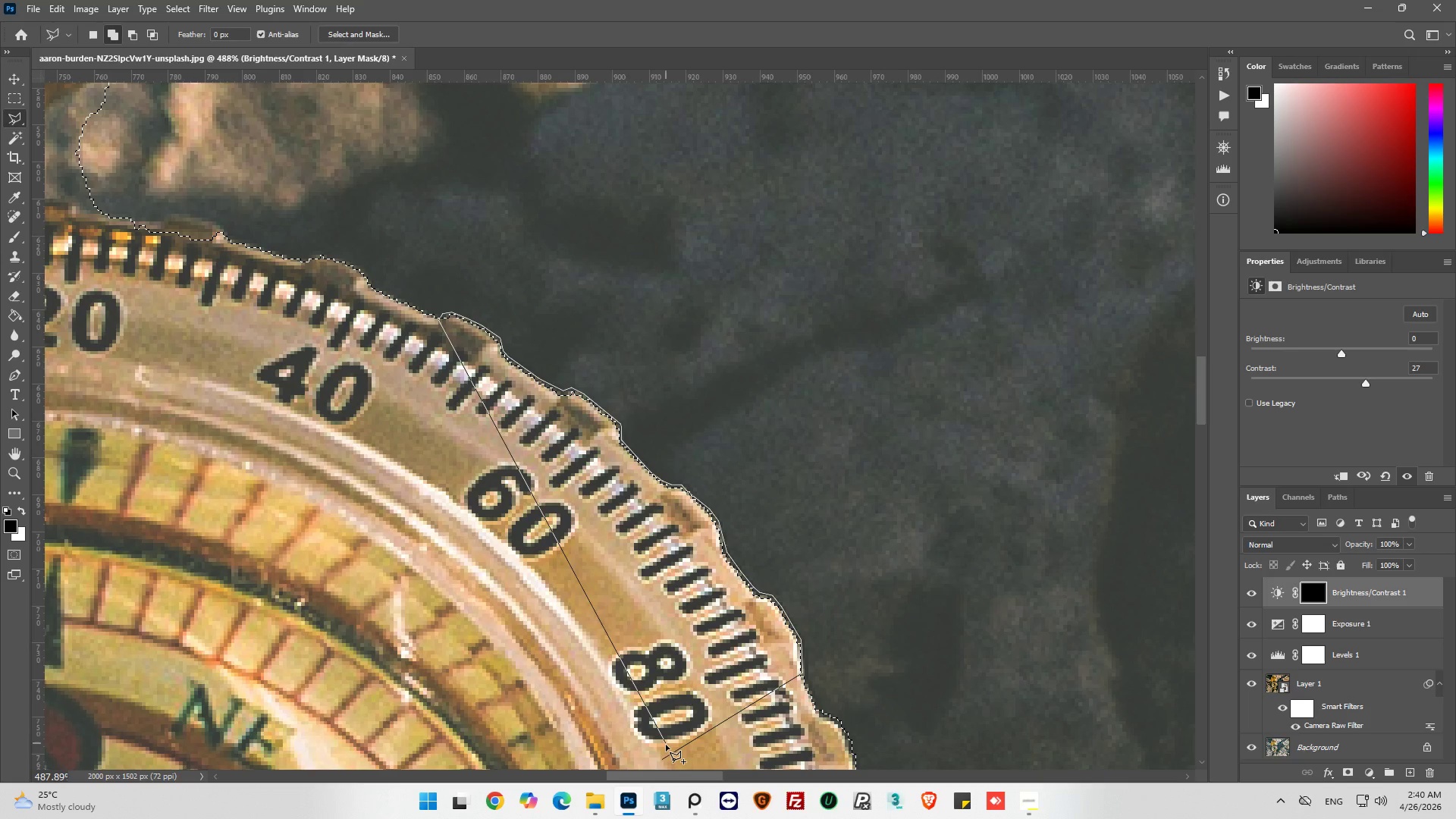 
left_click([664, 758])
 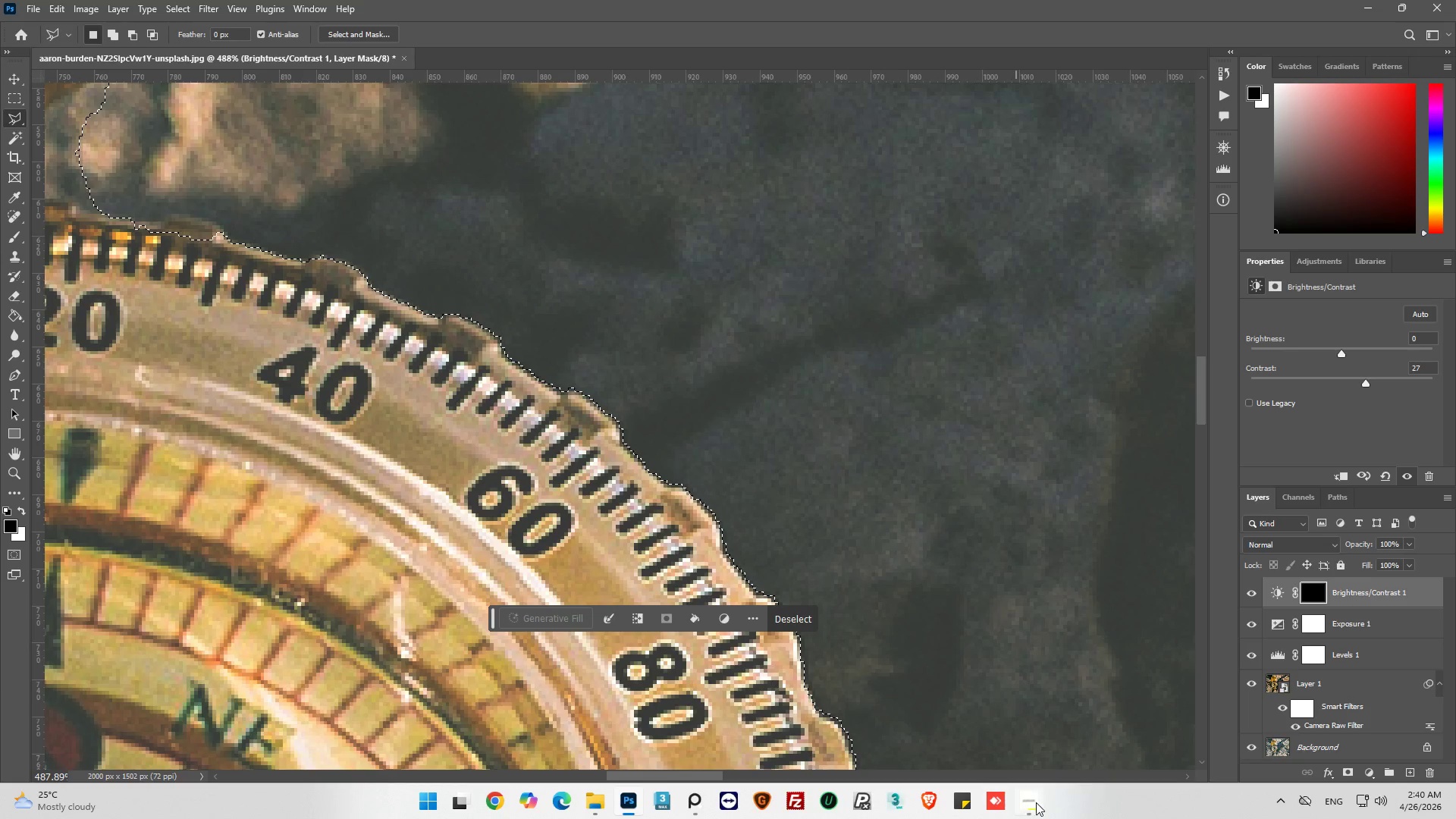 
left_click([1038, 802])